 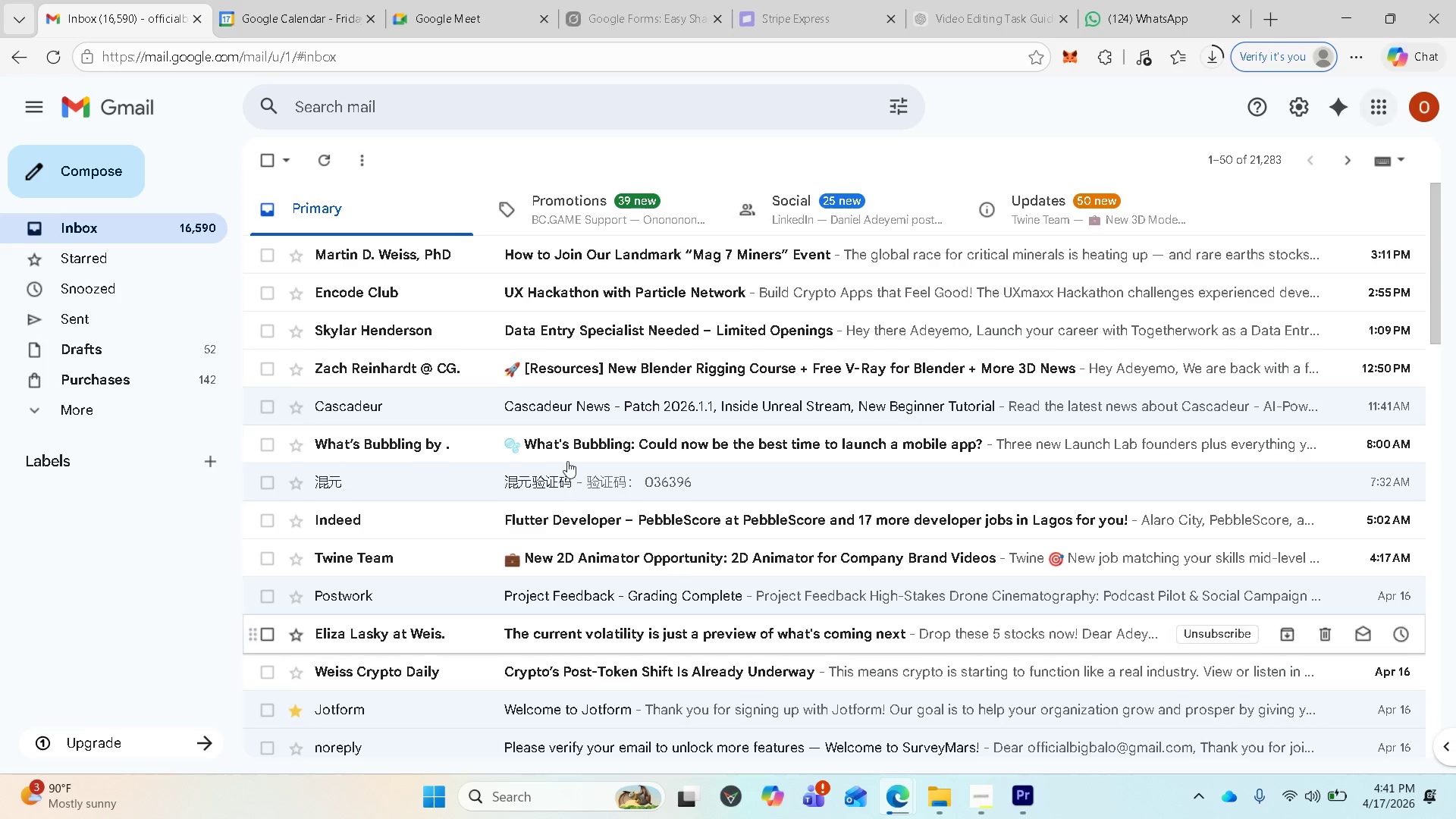 
left_click([912, 791])
 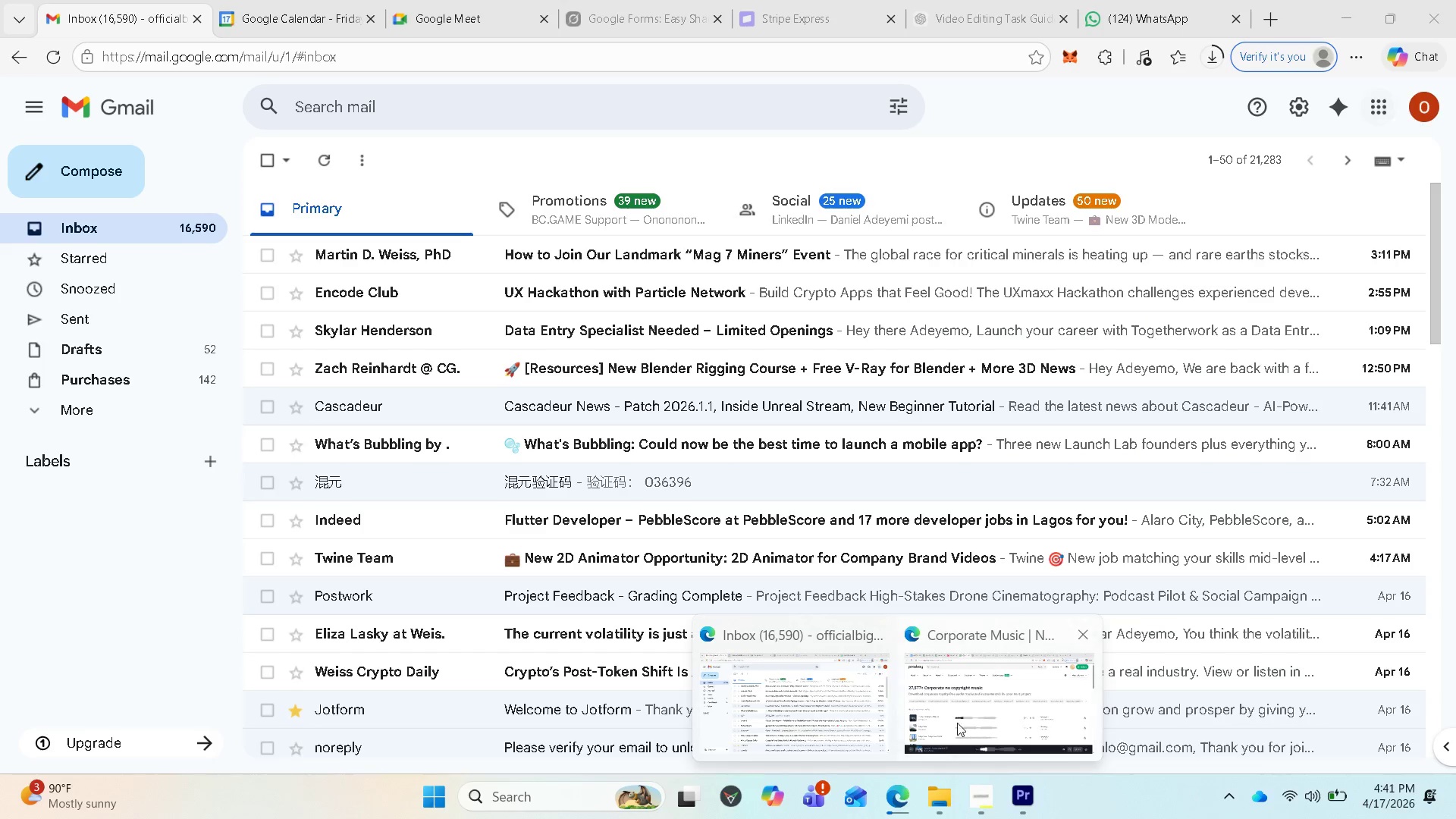 
left_click([962, 719])
 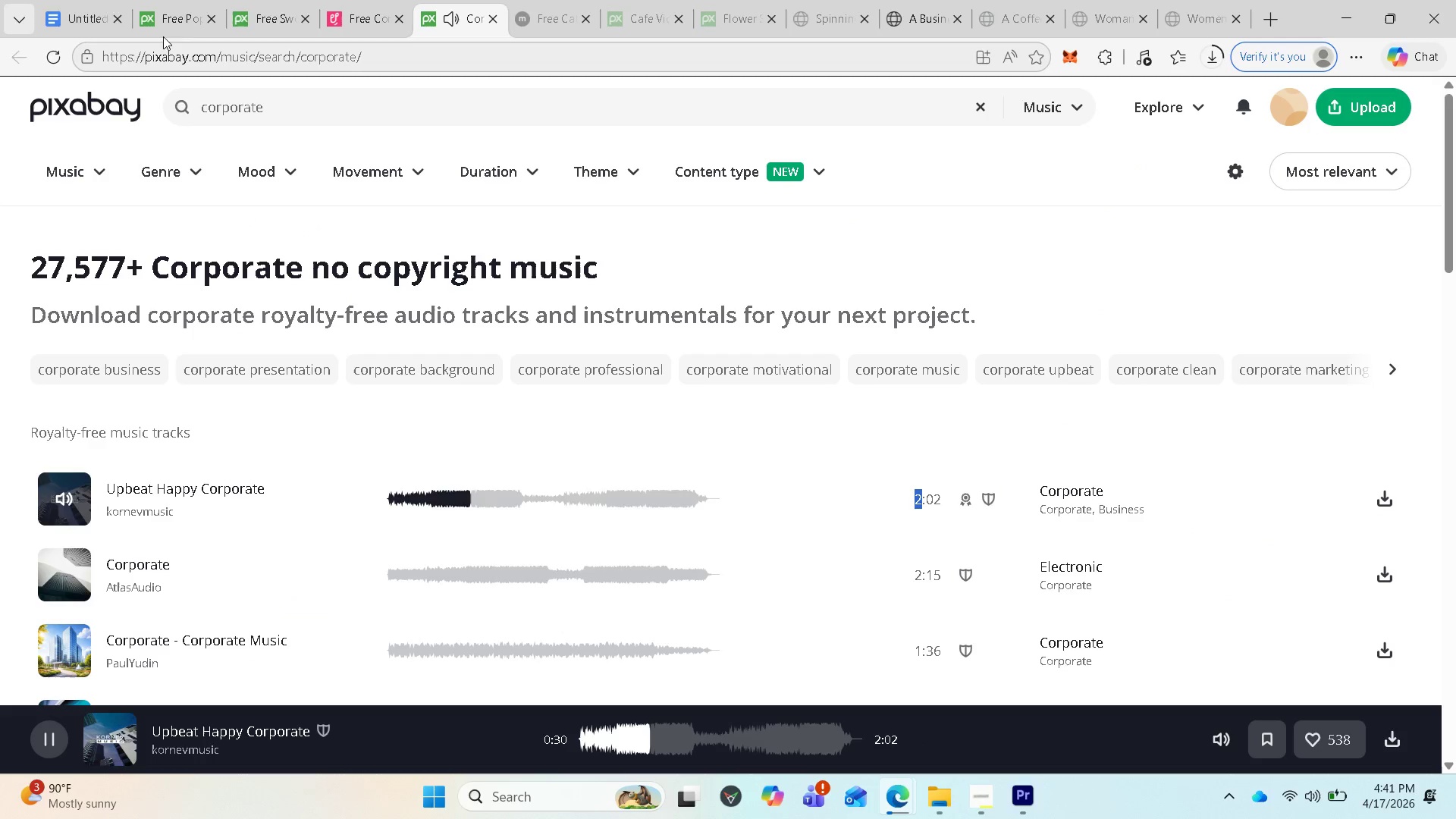 
left_click([87, 20])
 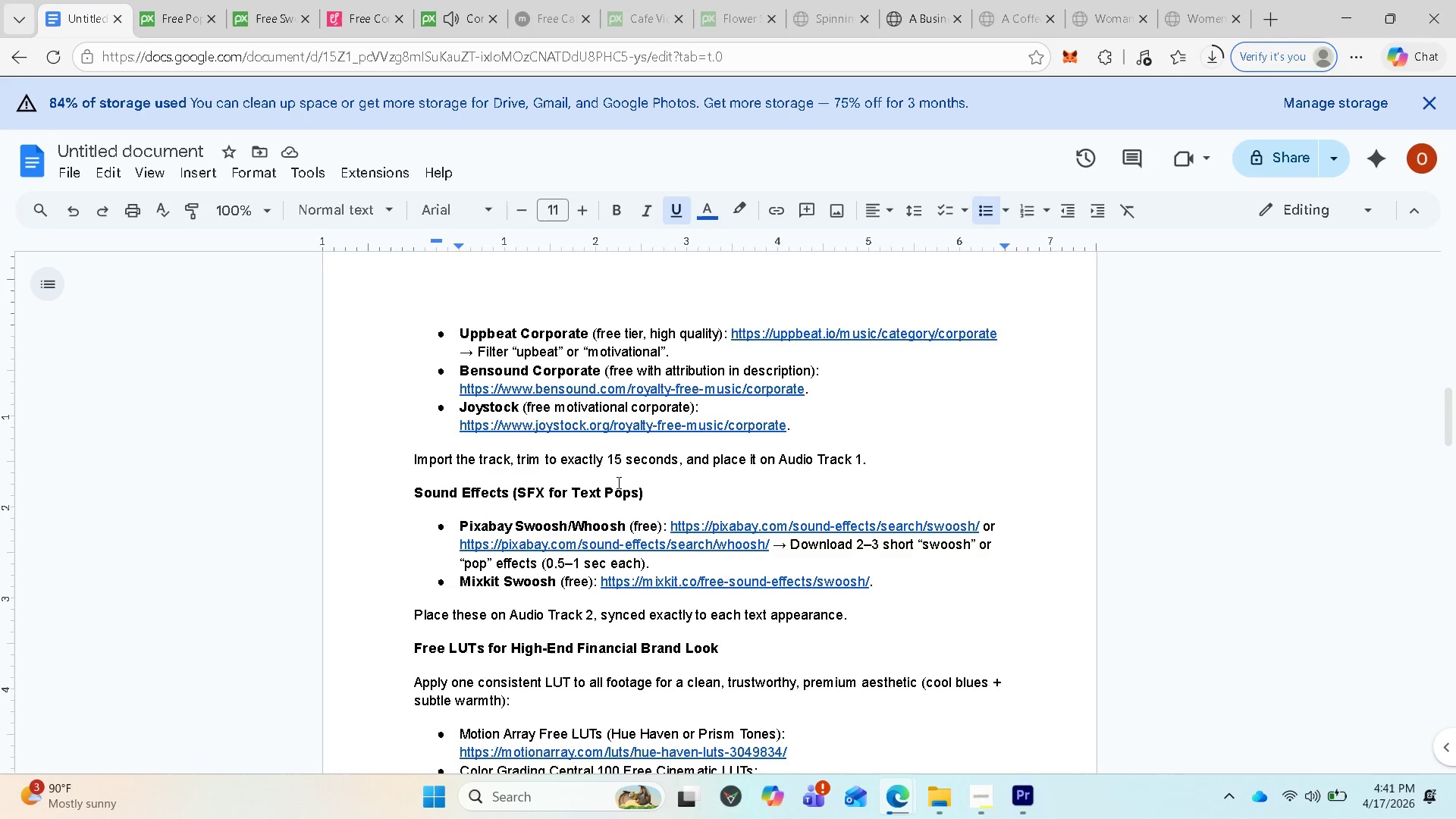 
scroll: coordinate [639, 481], scroll_direction: up, amount: 13.0
 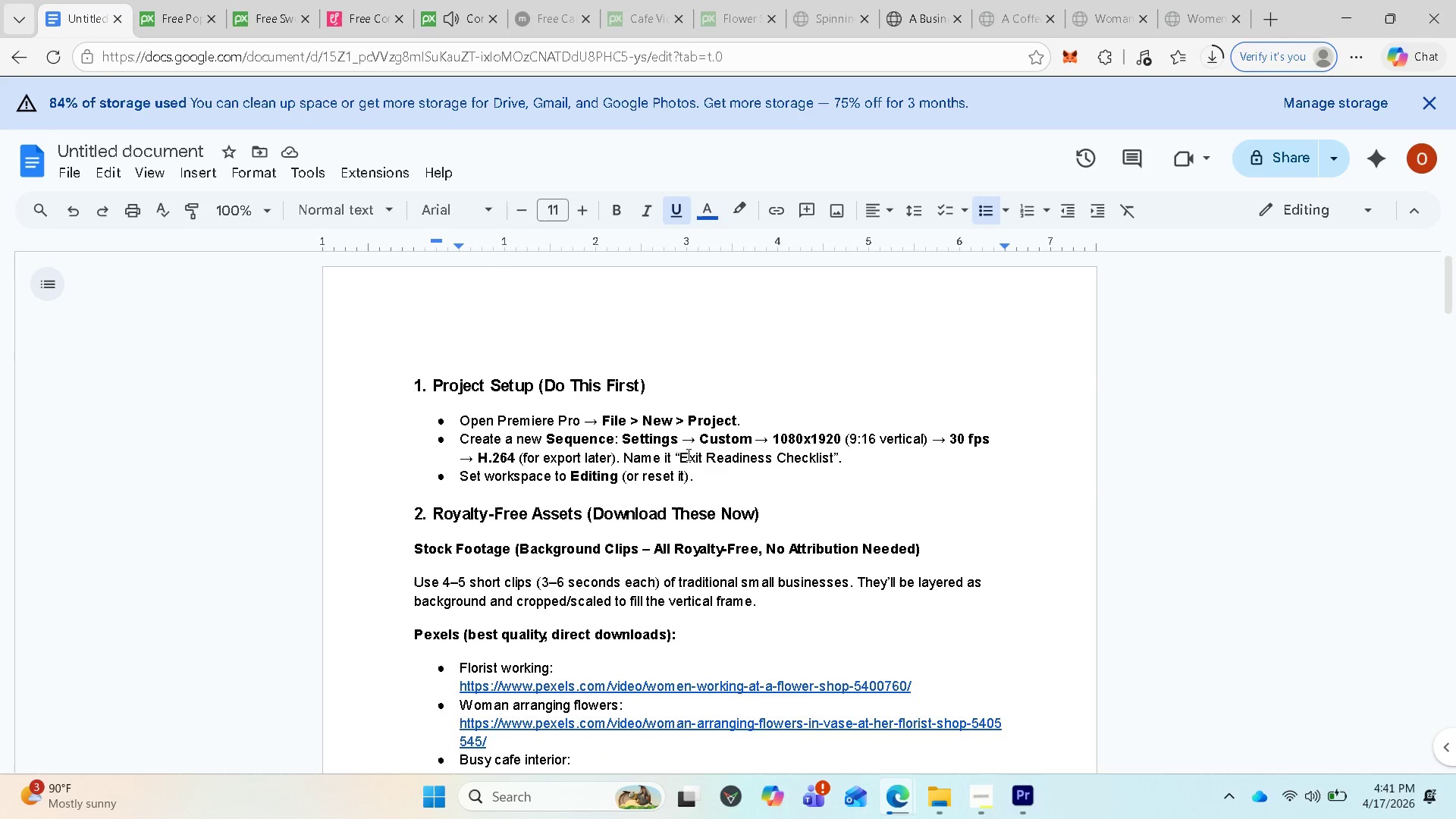 
scroll: coordinate [691, 453], scroll_direction: down, amount: 1.0
 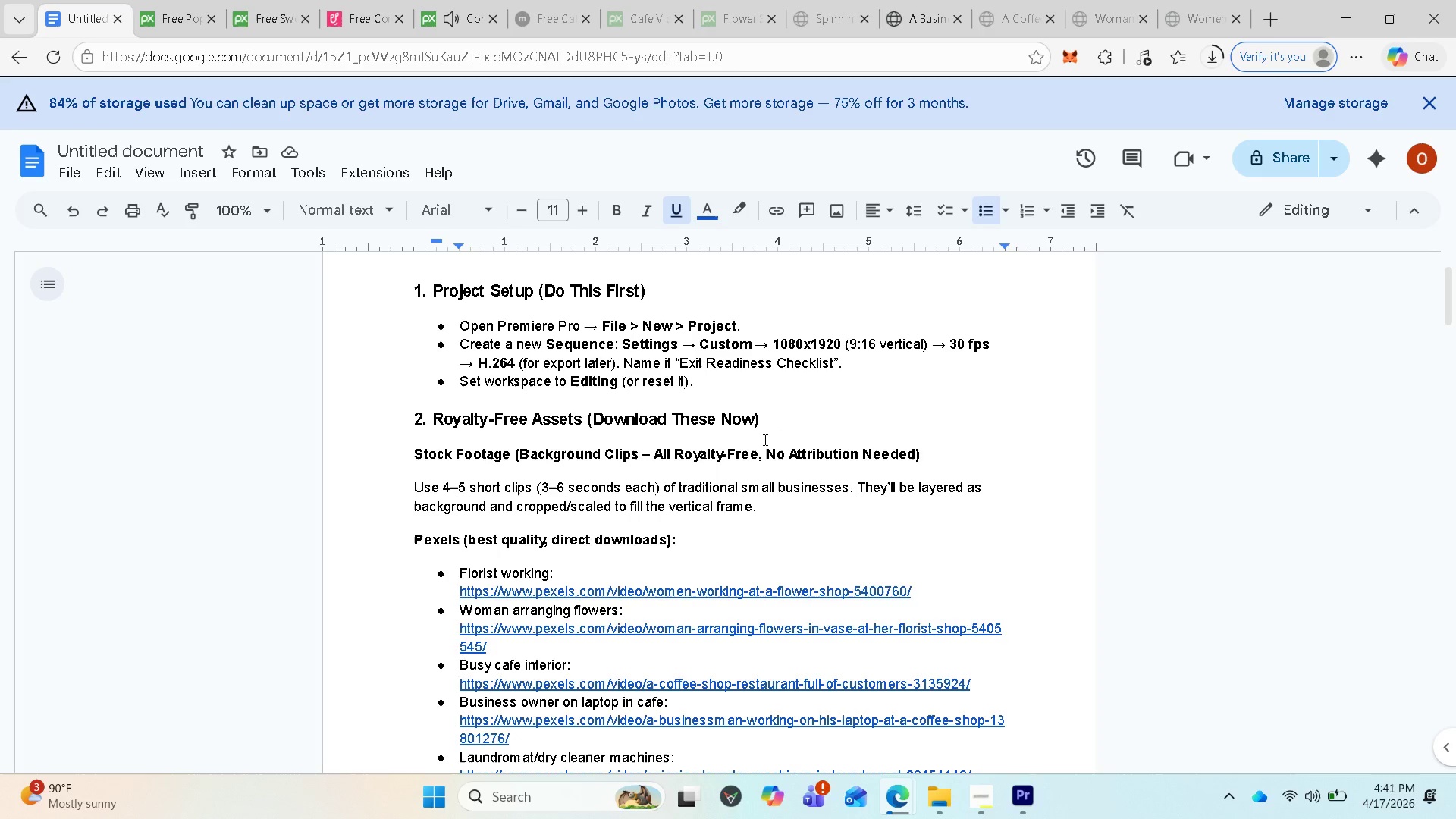 
wait(9.69)
 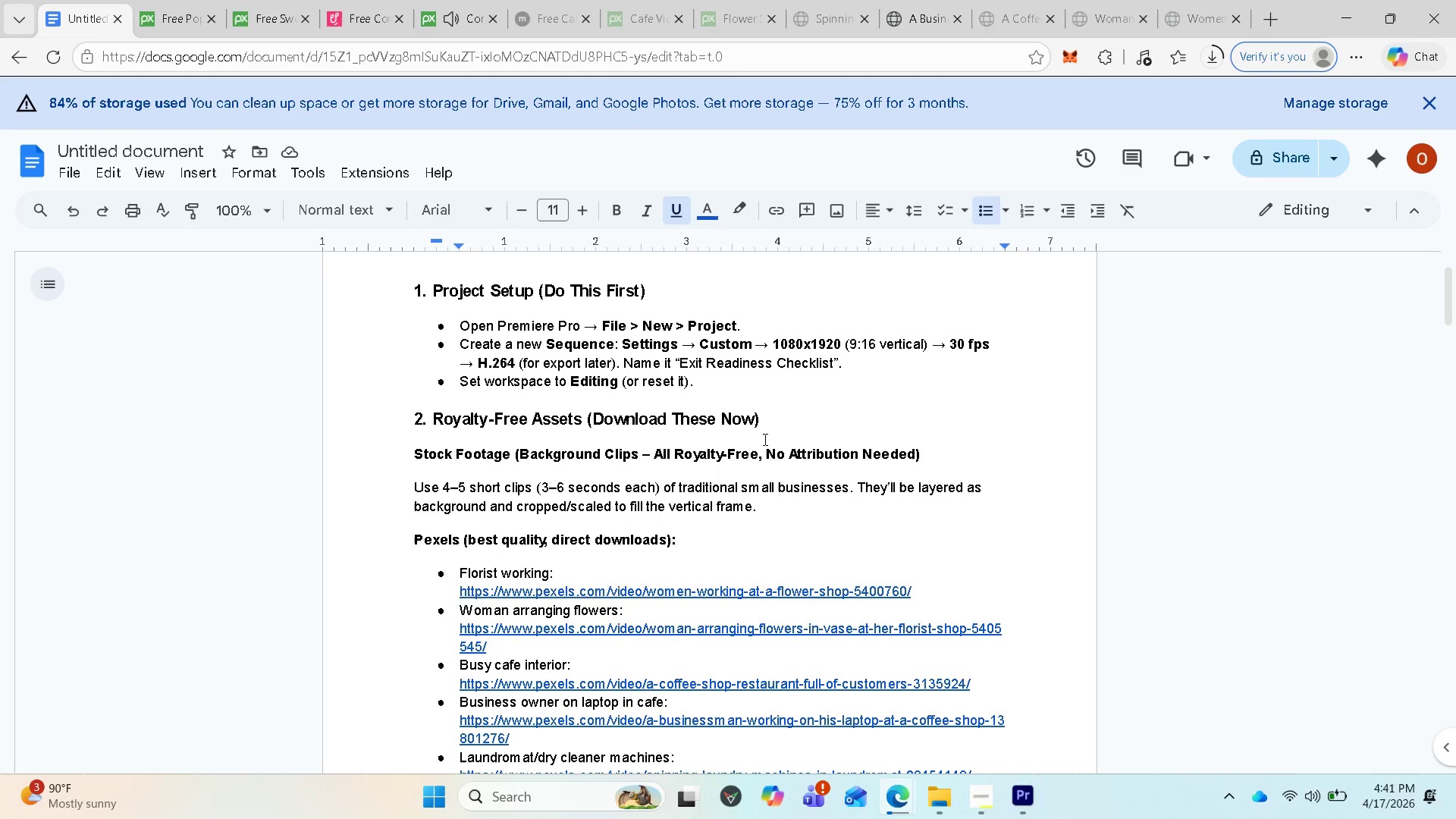 
left_click([1026, 793])
 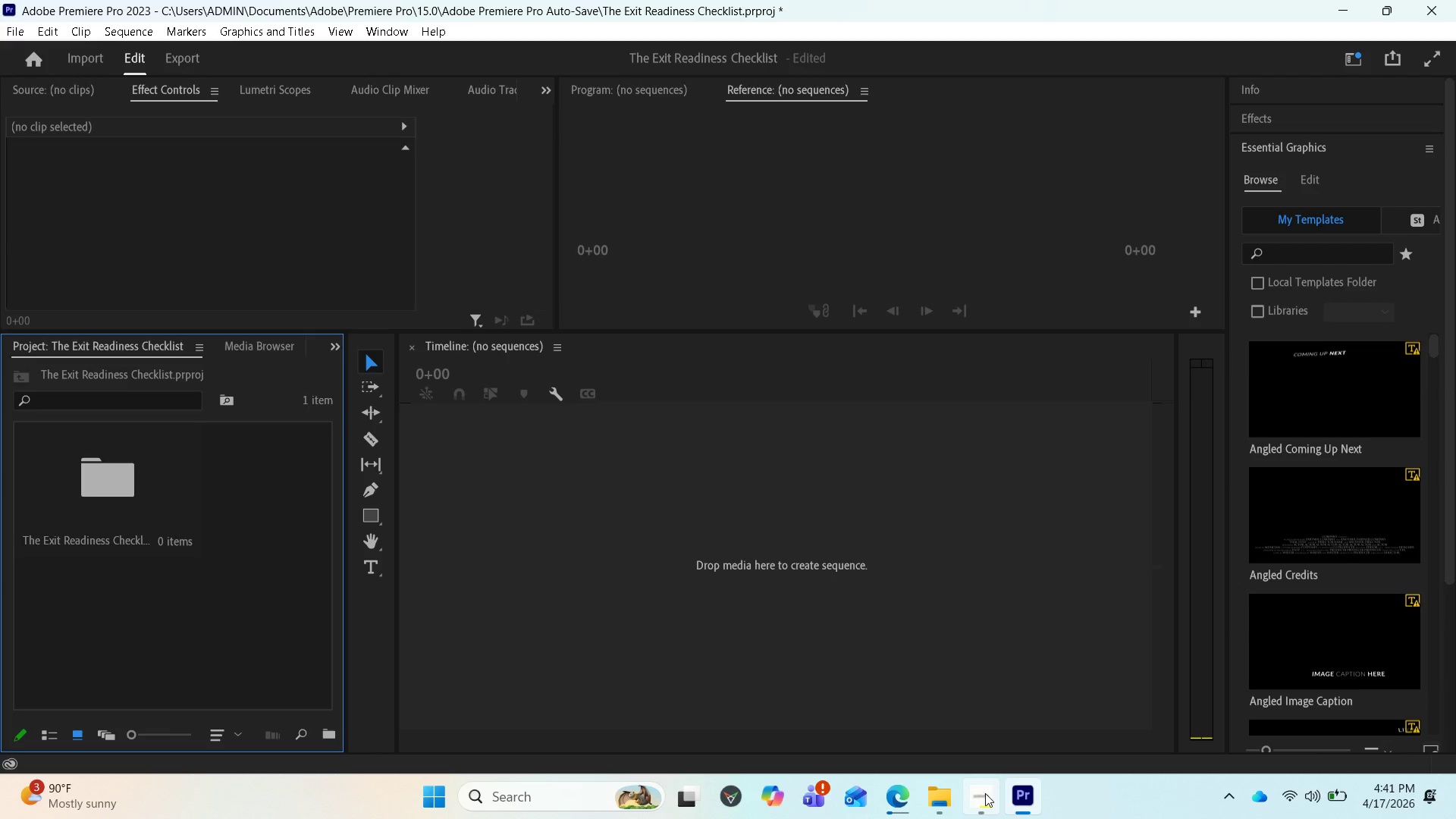 
left_click([985, 793])